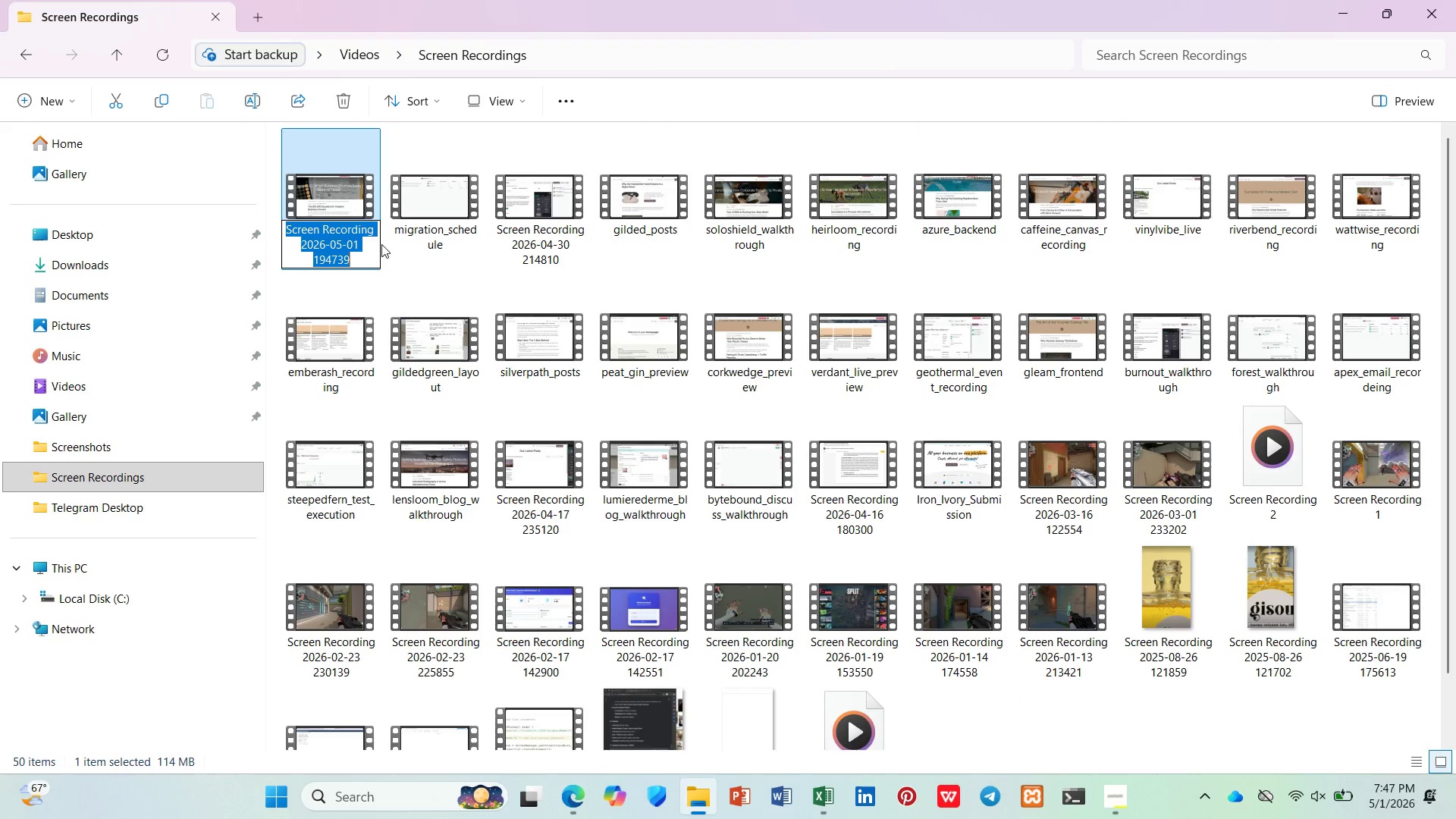 
type(blue_ledger_recording)
 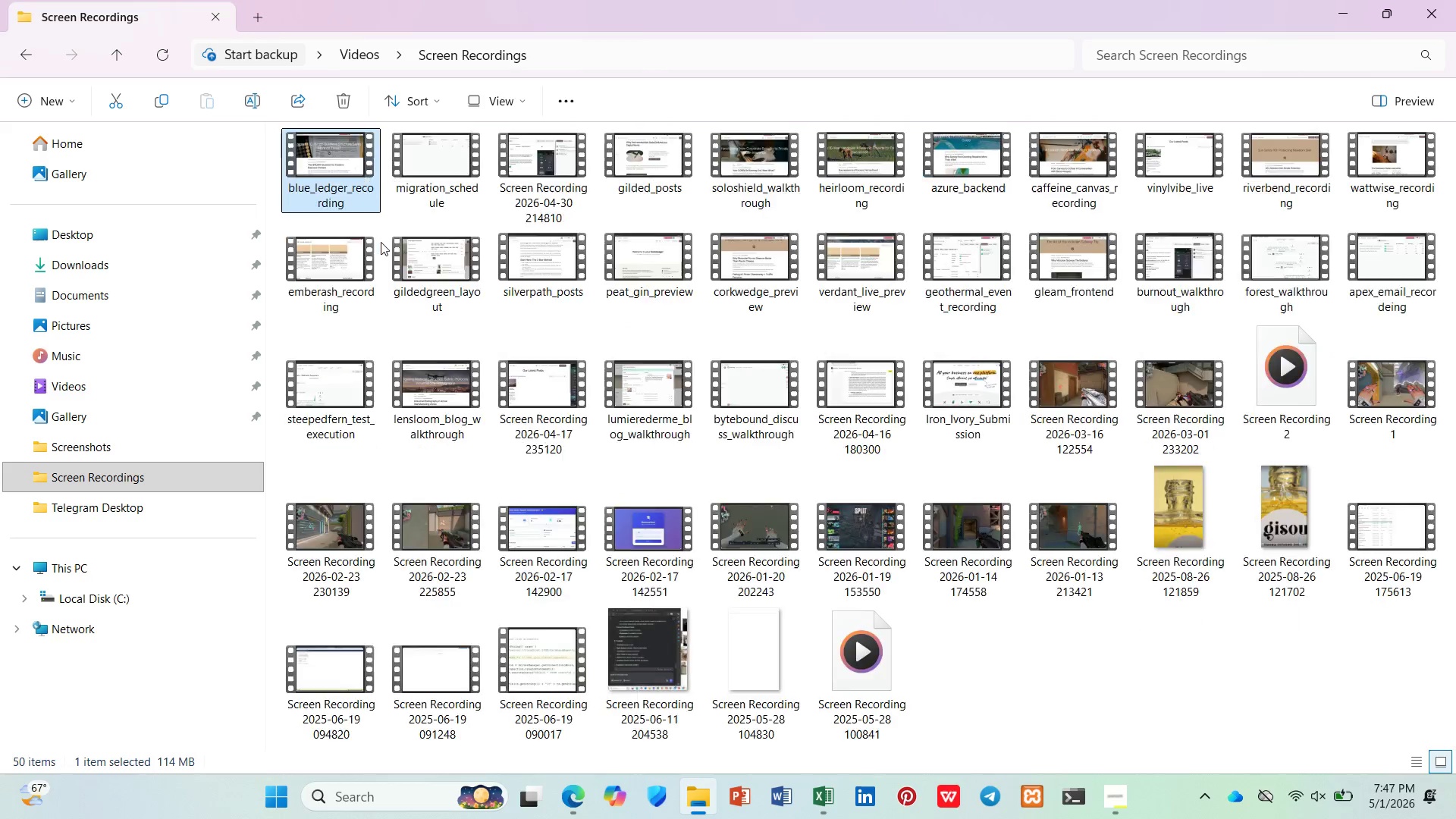 
 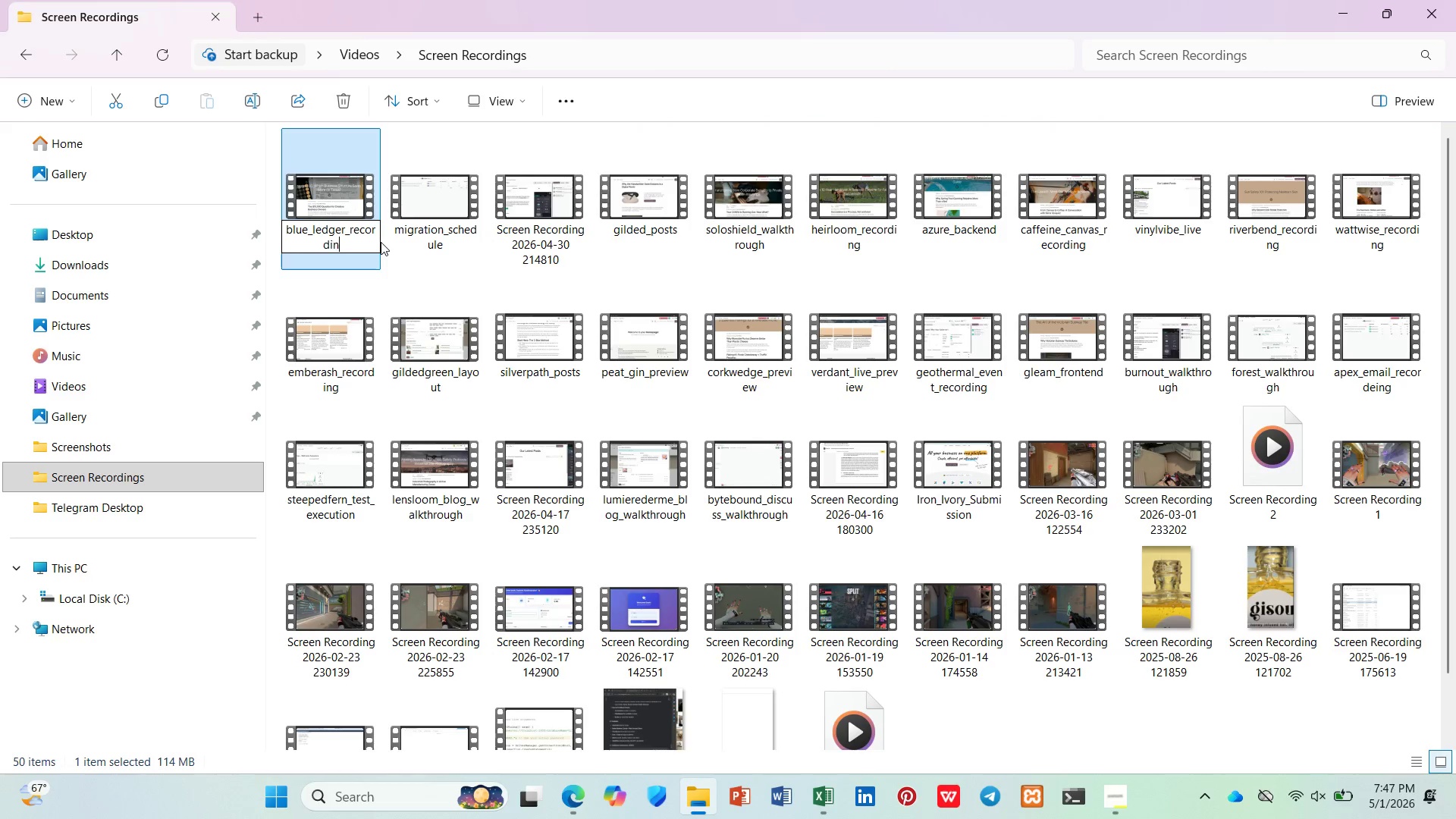 
key(Enter)
 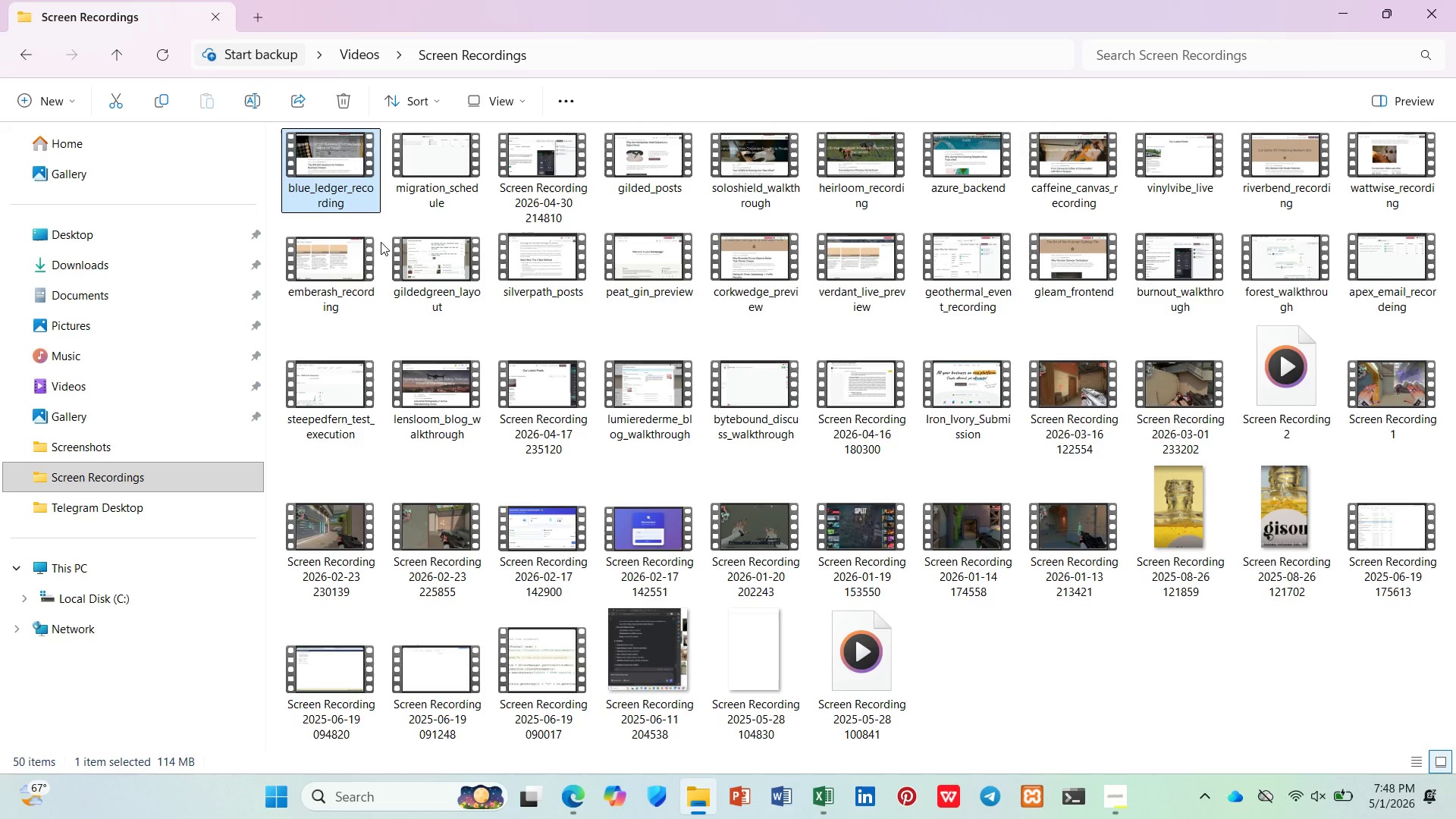 
left_click([102, 444])
 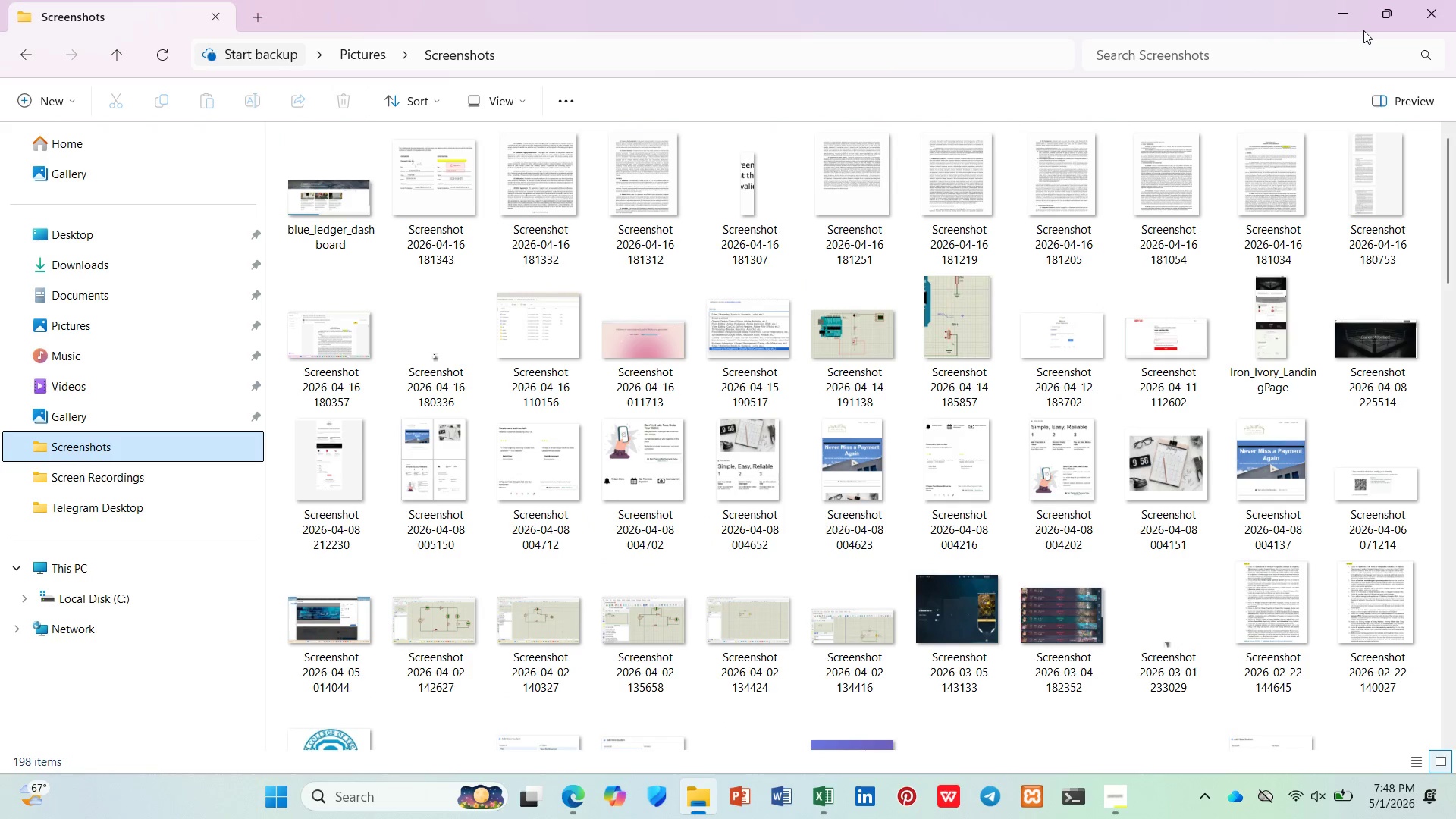 
left_click([1354, 13])
 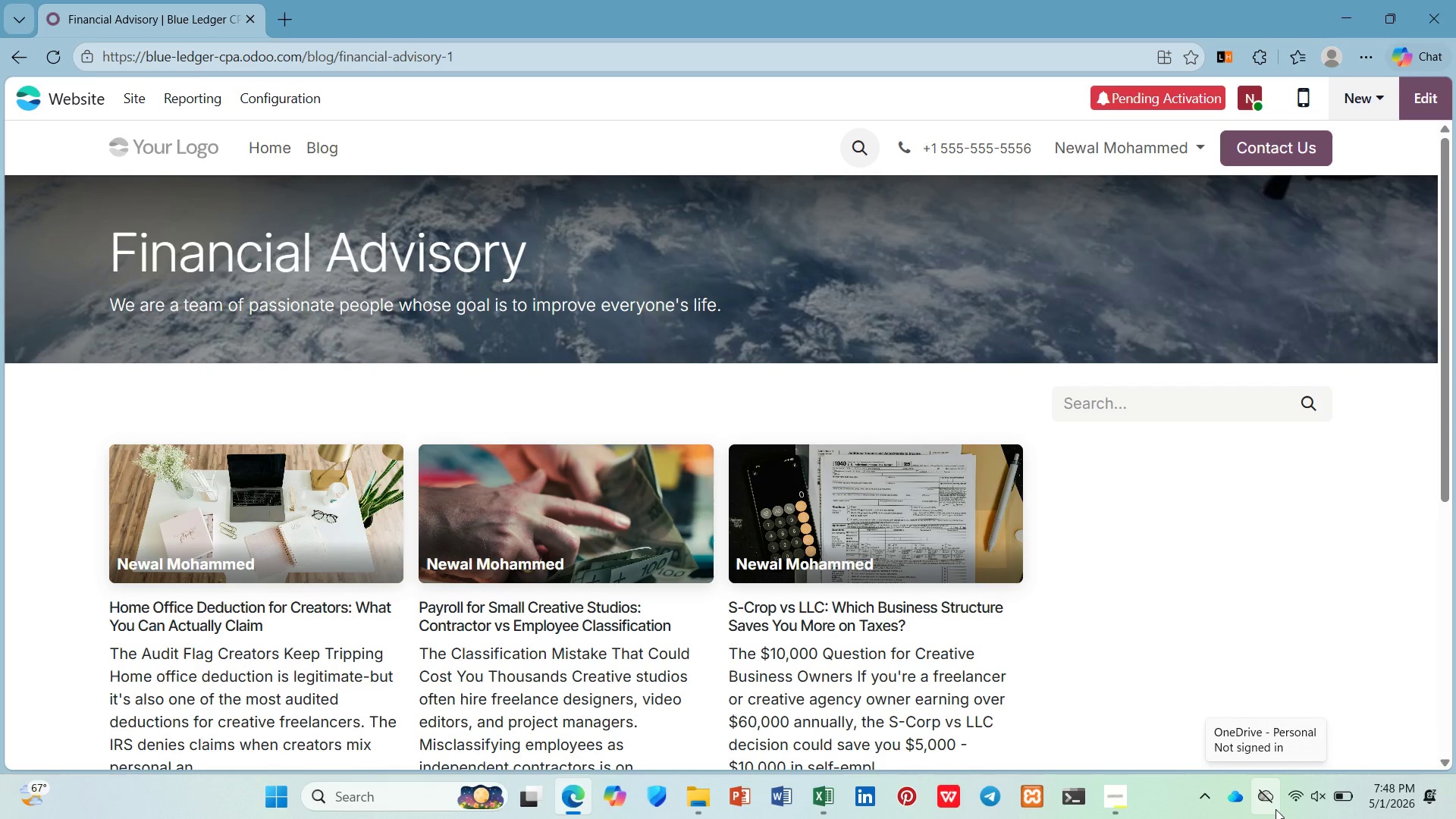 
wait(32.52)
 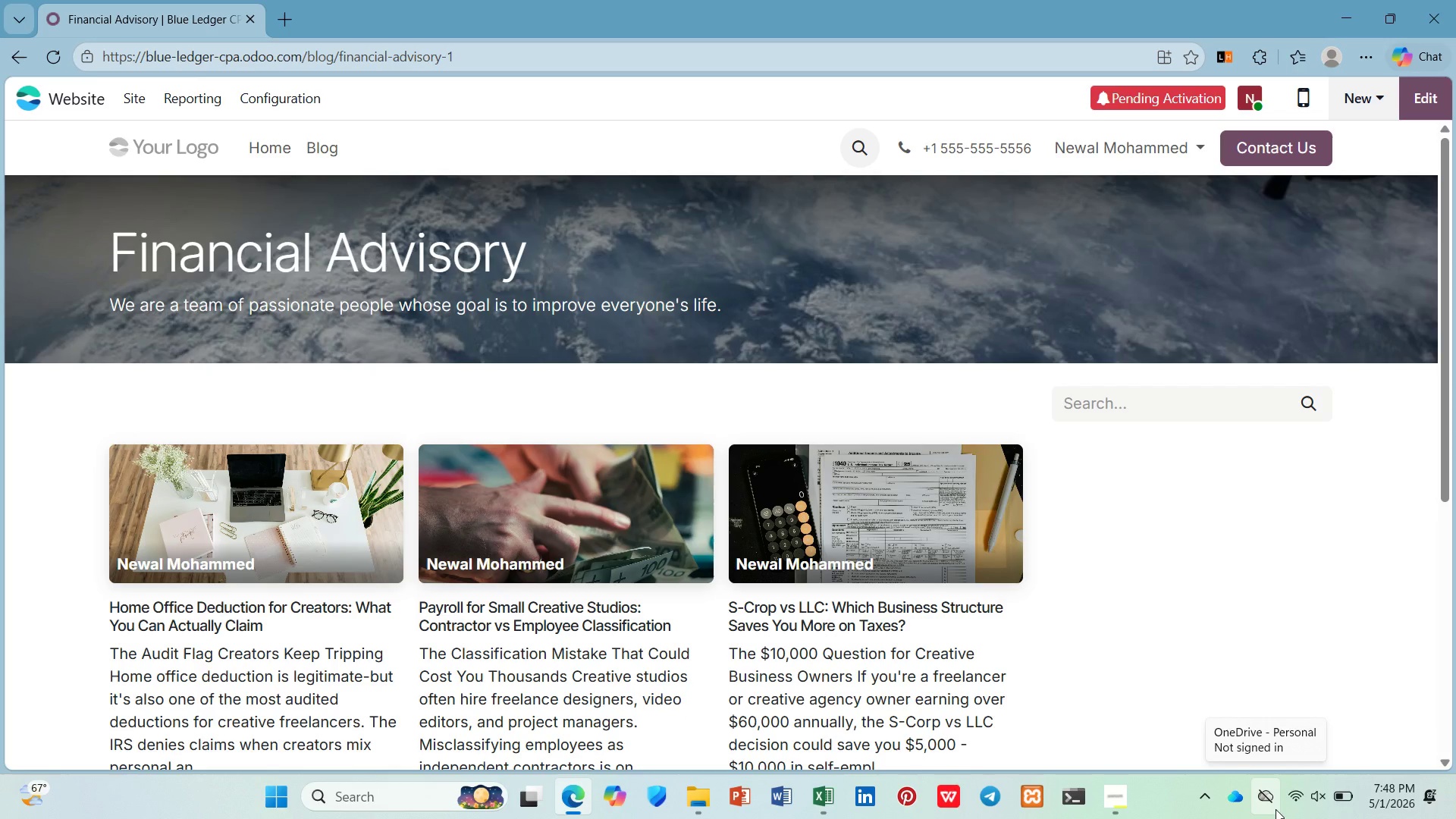 
left_click([1125, 802])